 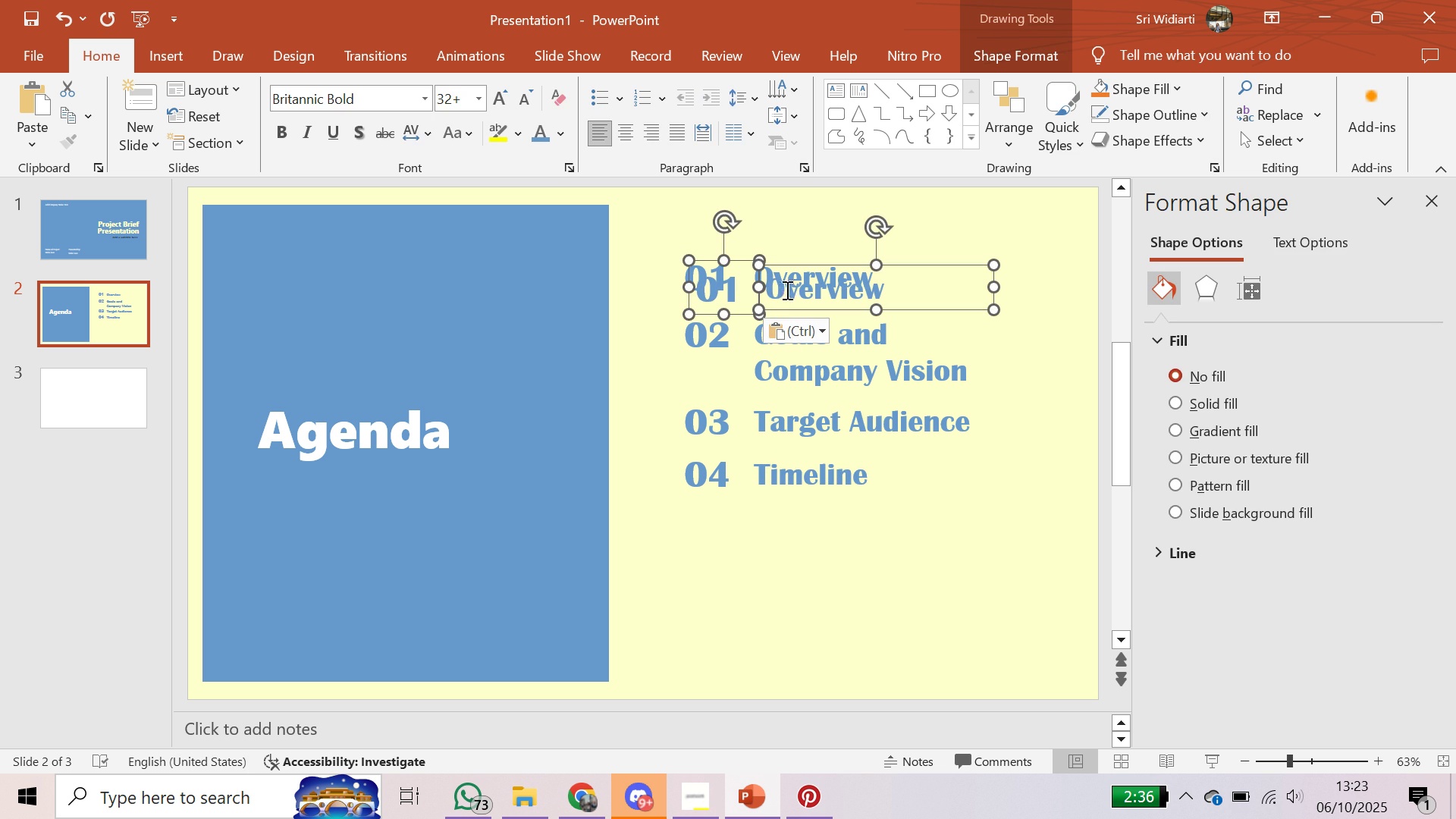 
mouse_move([762, 541])
 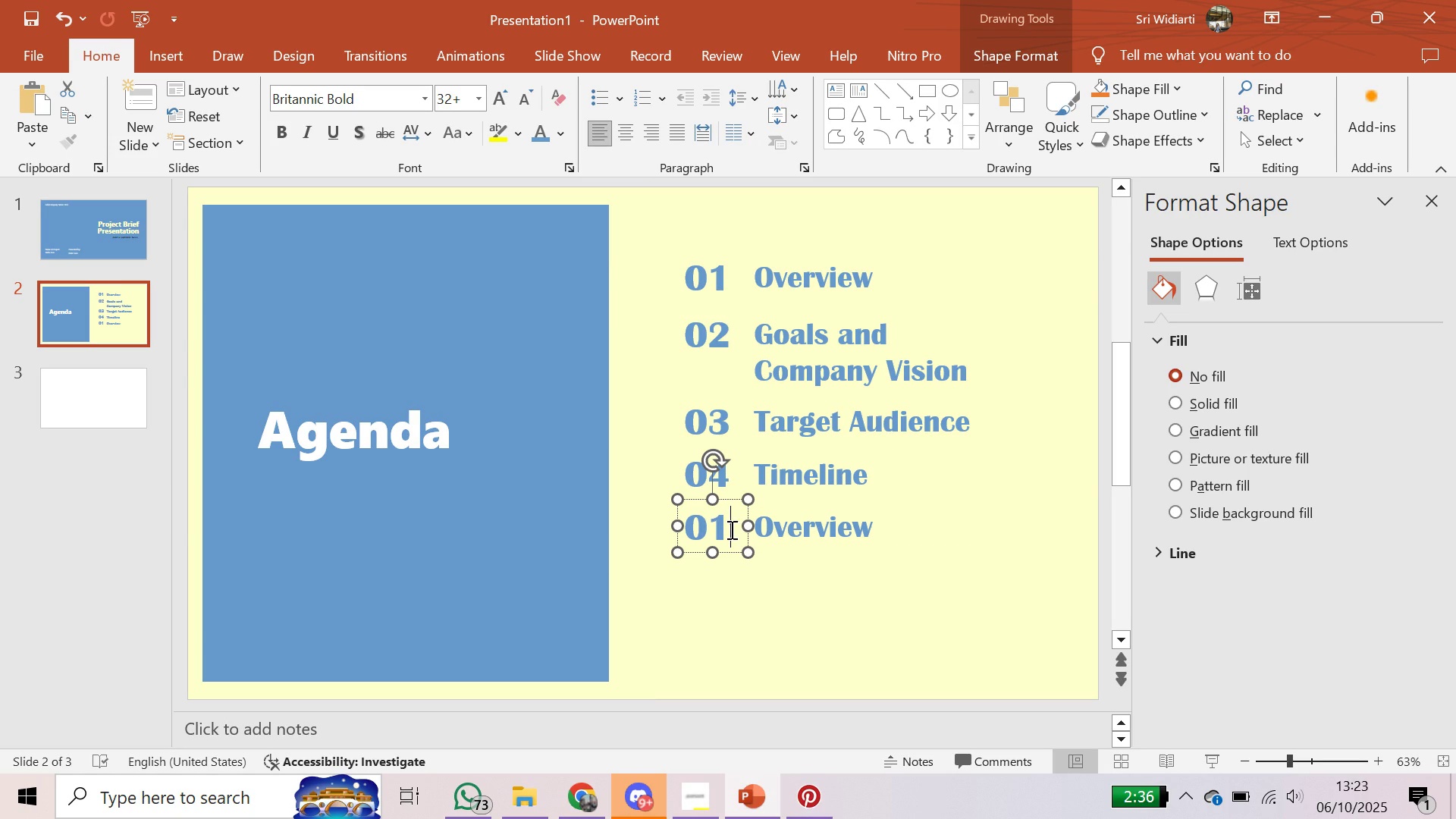 
left_click([730, 529])
 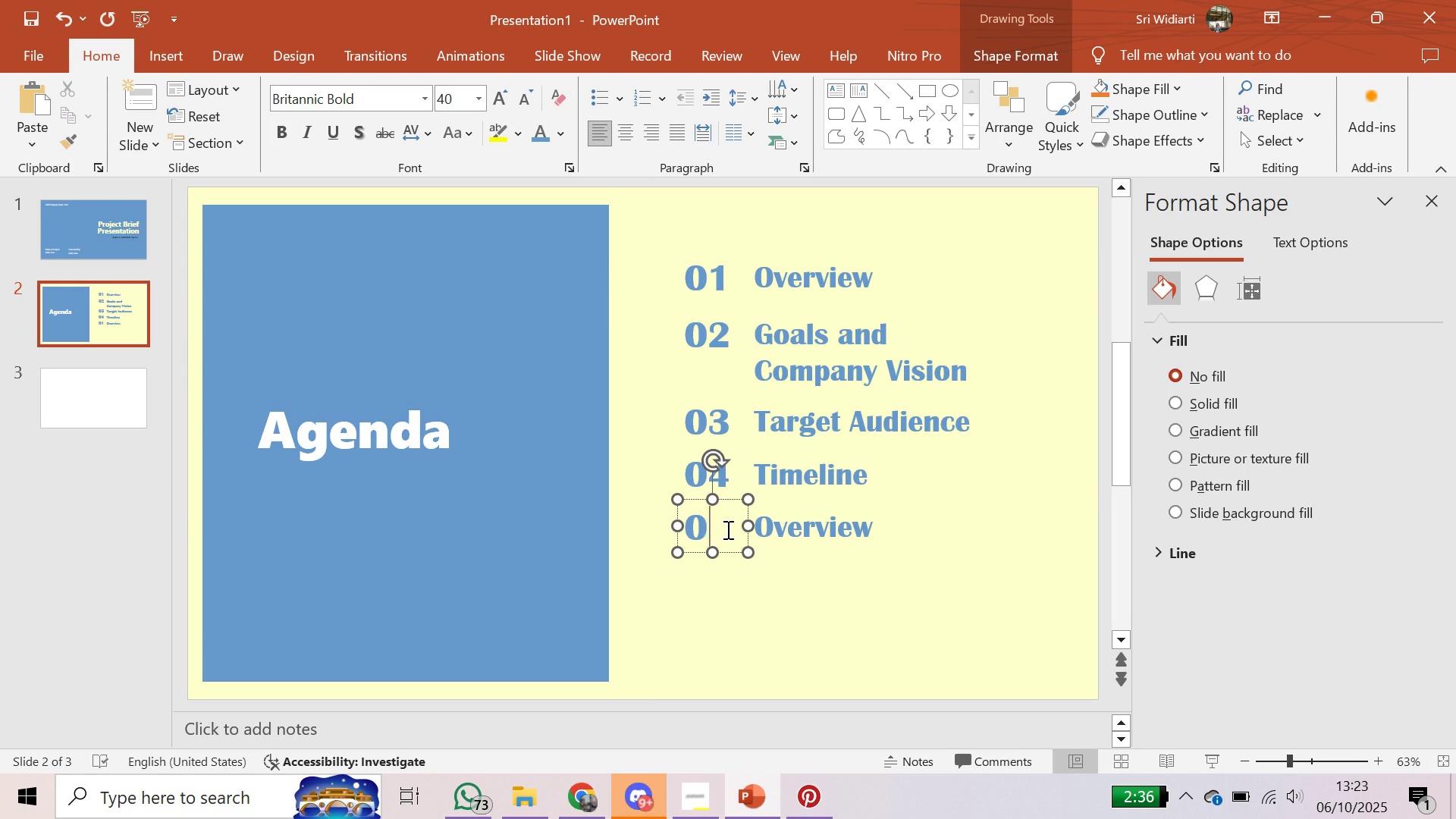 
key(Backspace)
 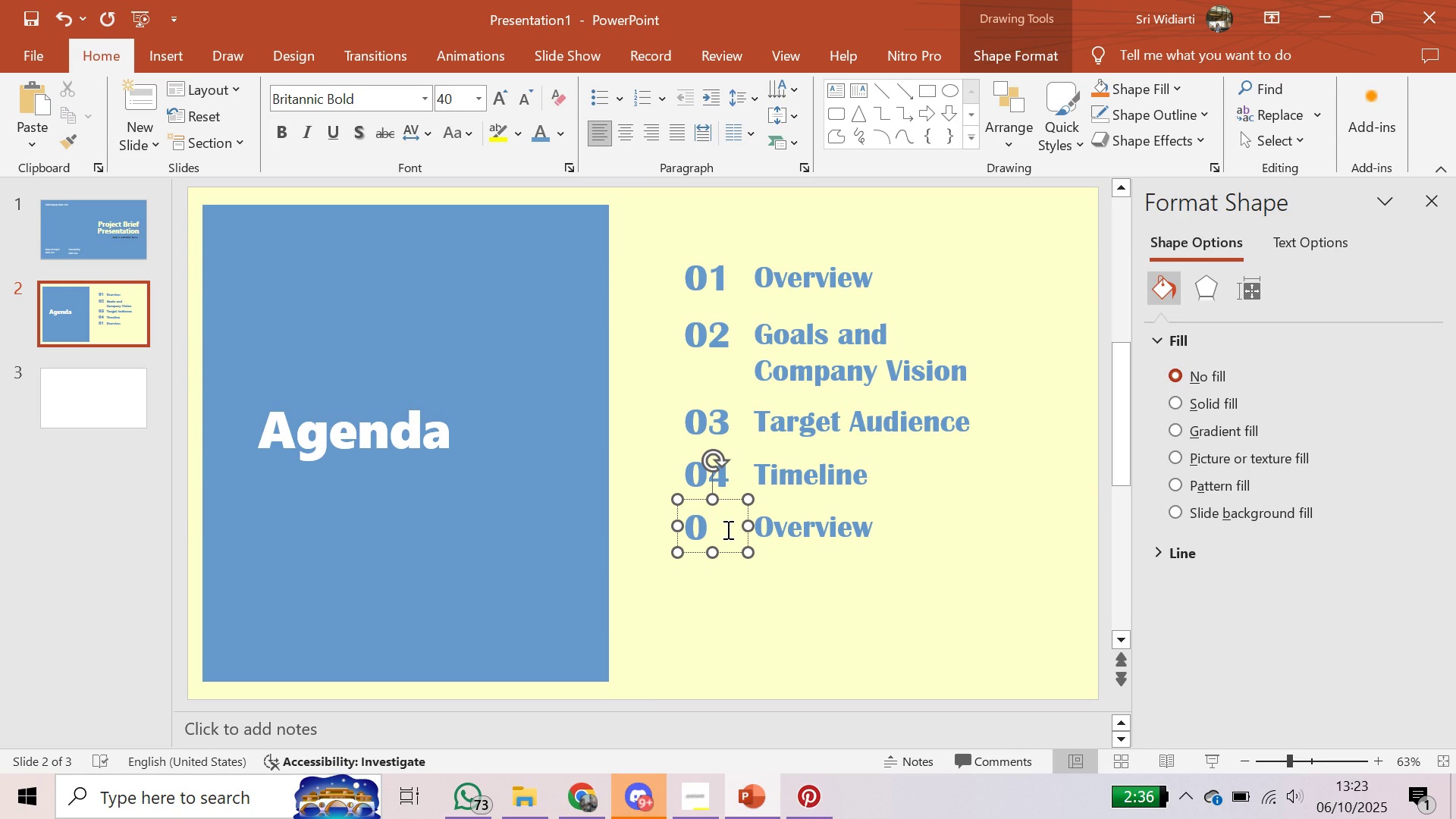 
key(5)
 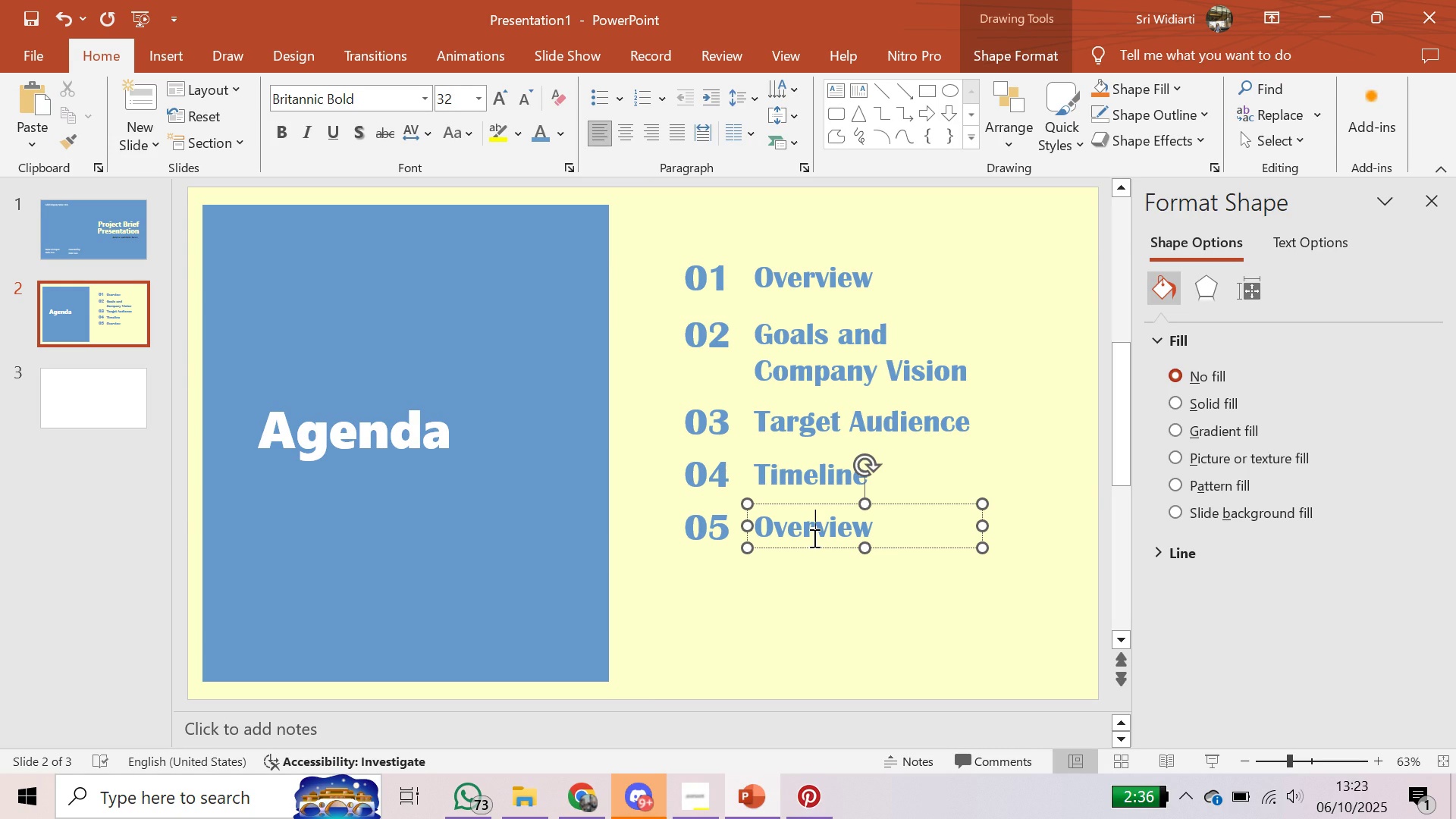 
left_click([813, 538])
 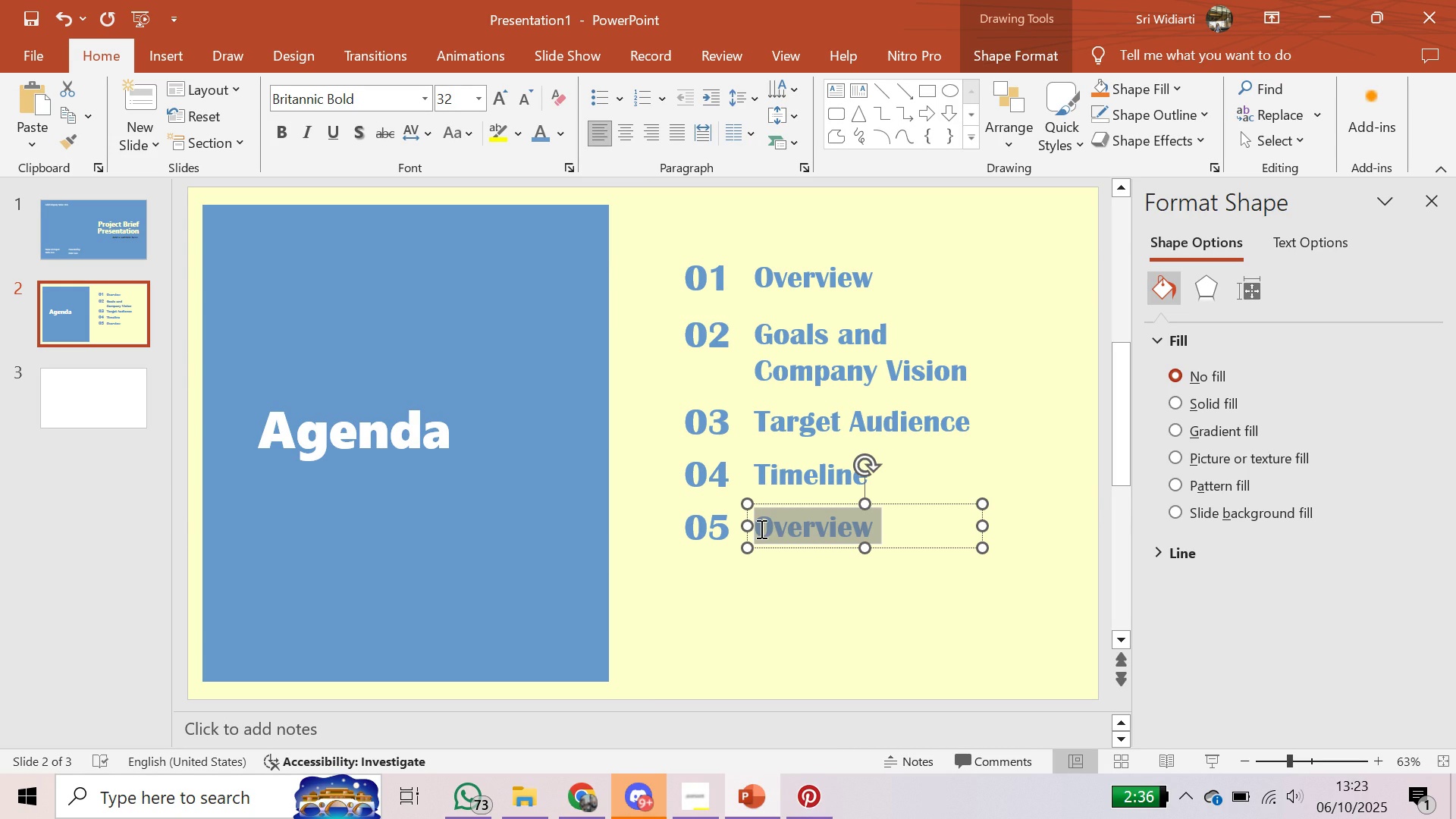 
type(Team)
 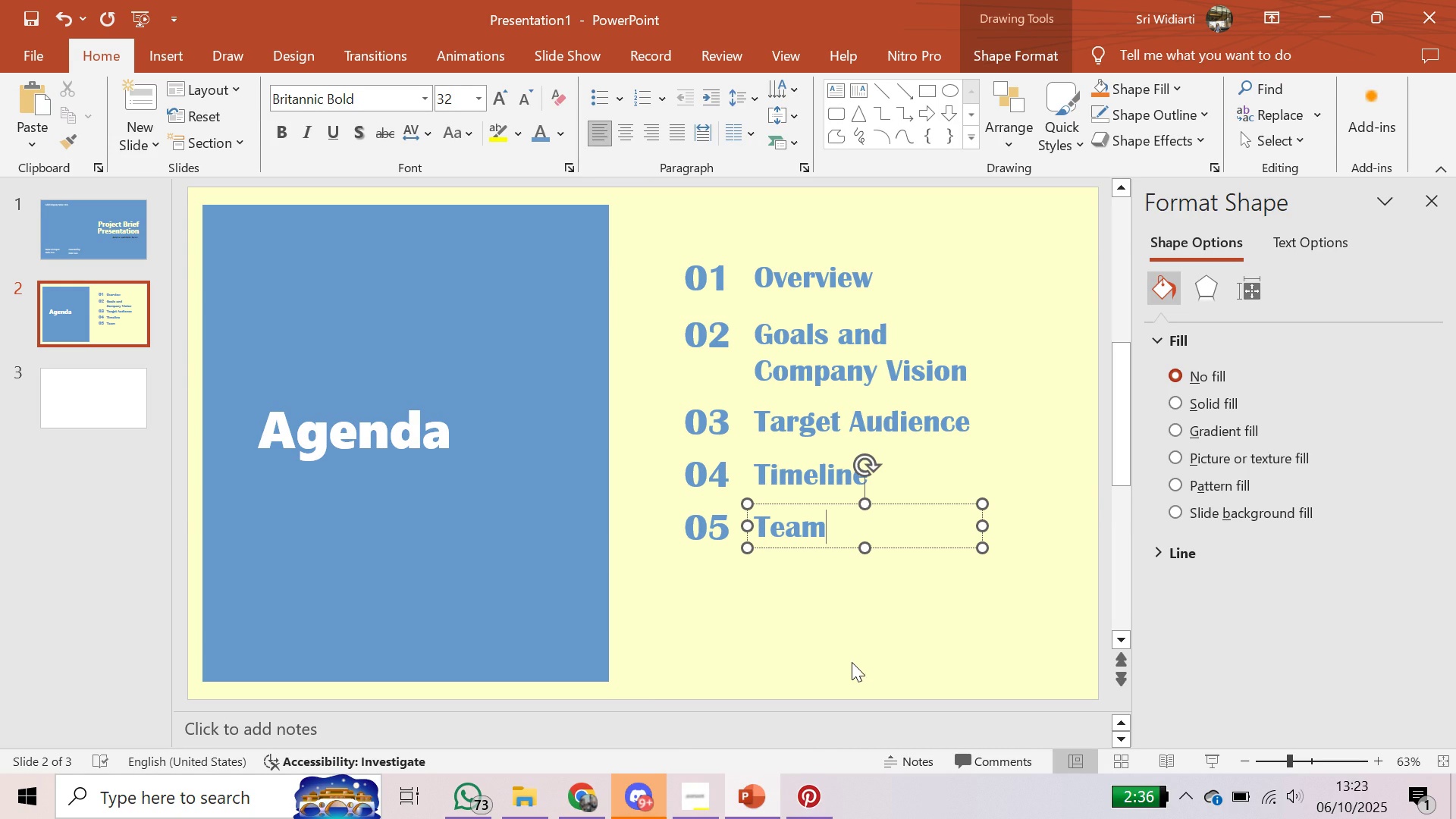 
left_click([853, 658])